 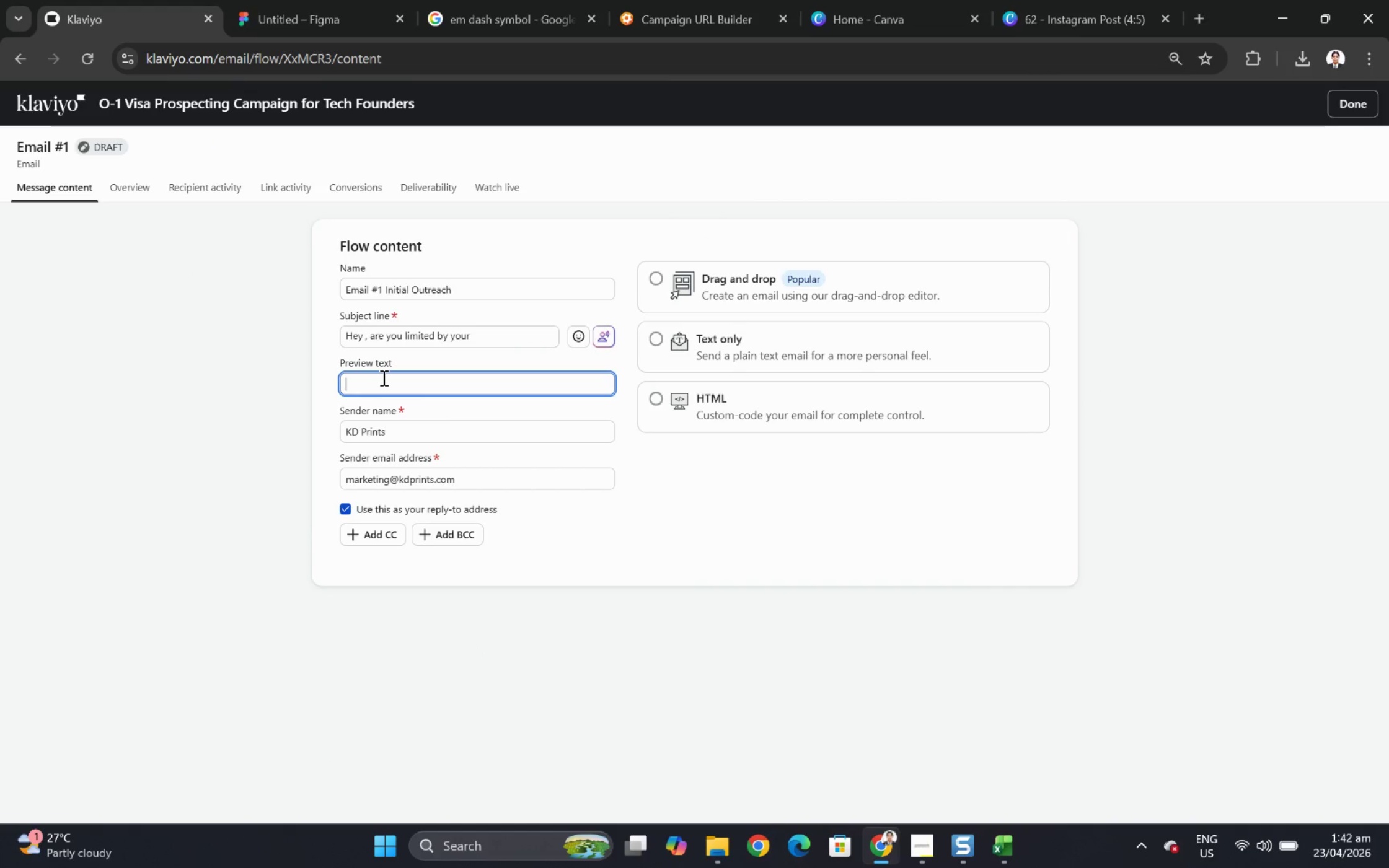 
type(Explore)
 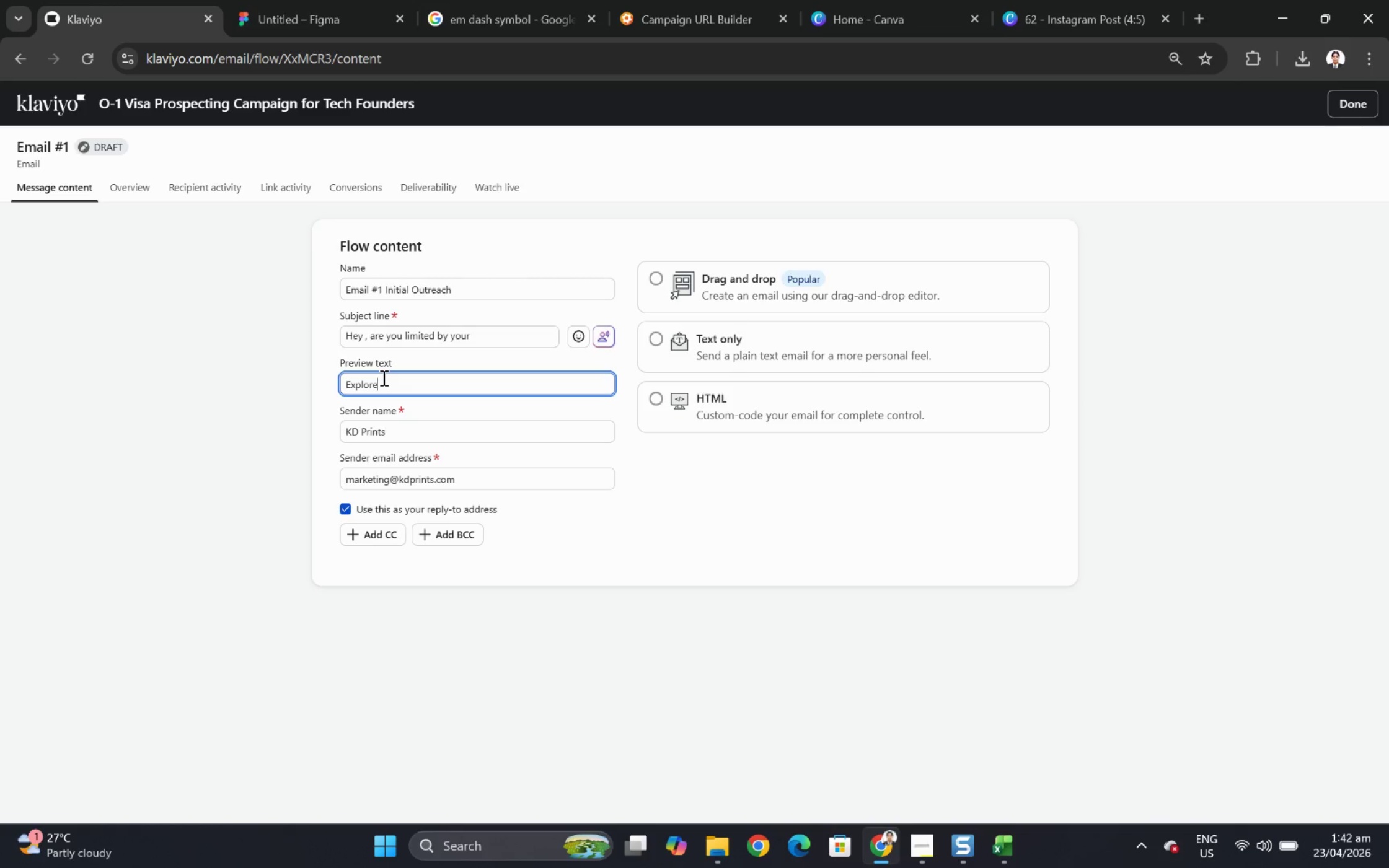 
type( alternatives to employer-sponsored visas)
 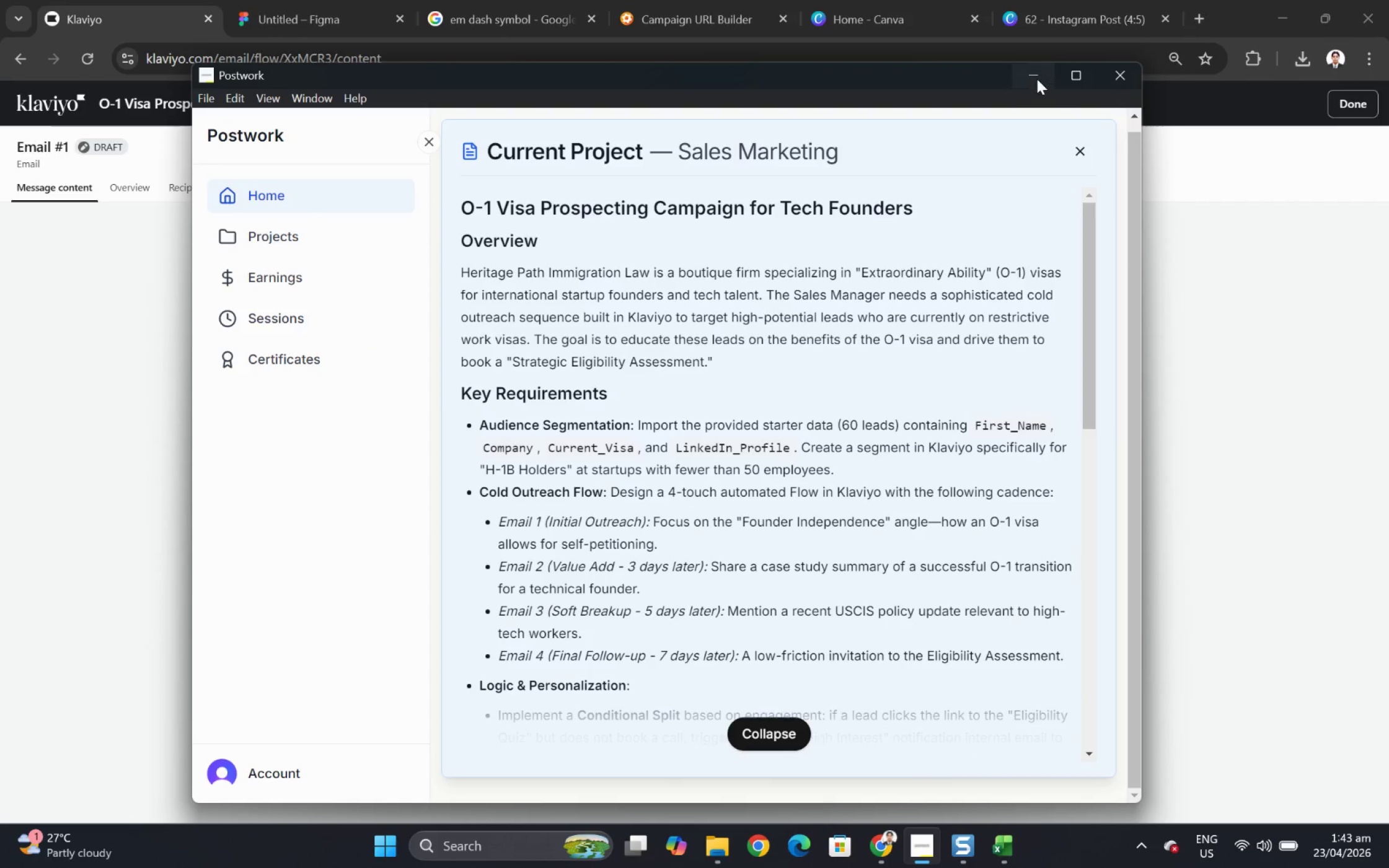 
wait(12.93)
 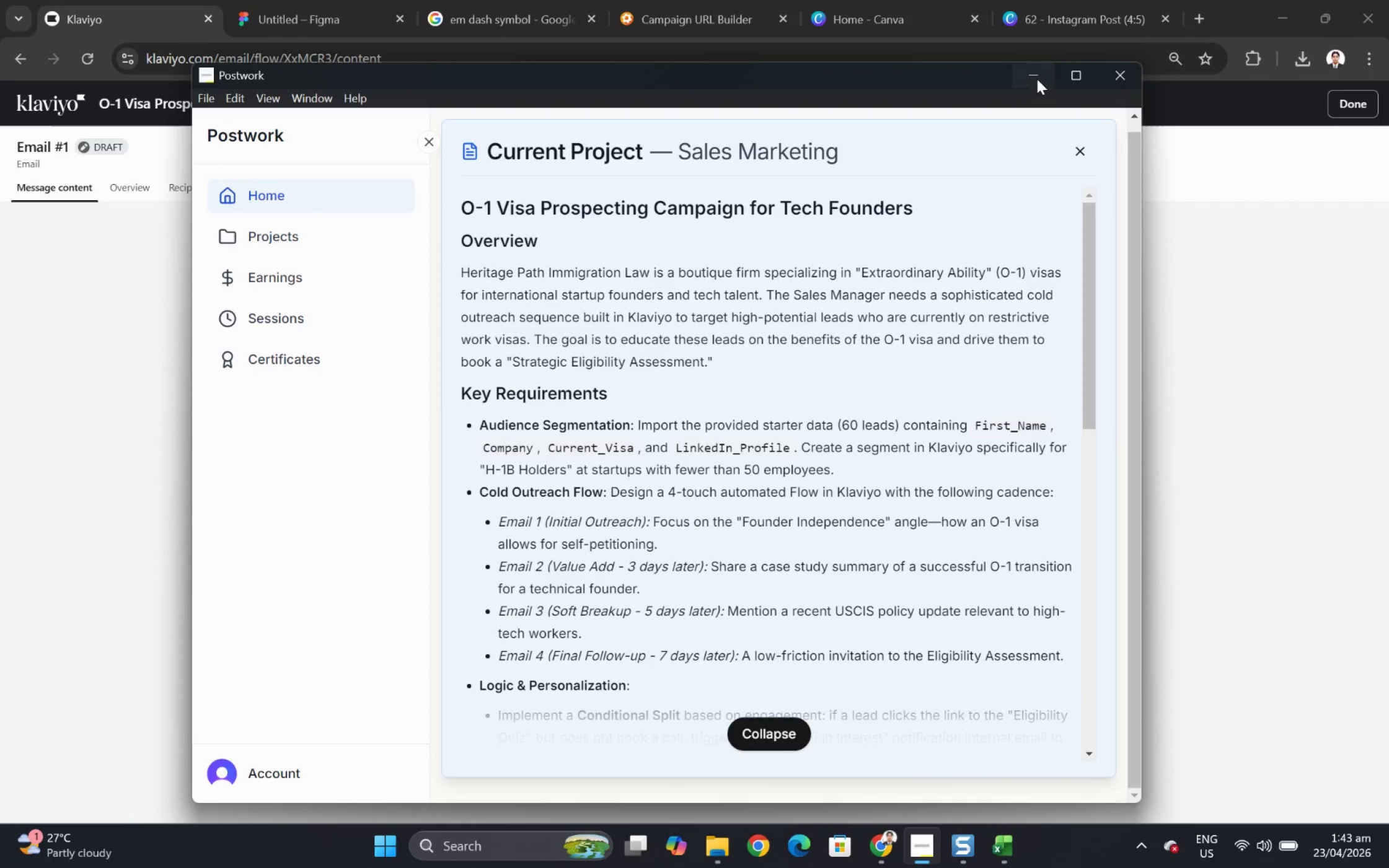 
left_click([1037, 77])
 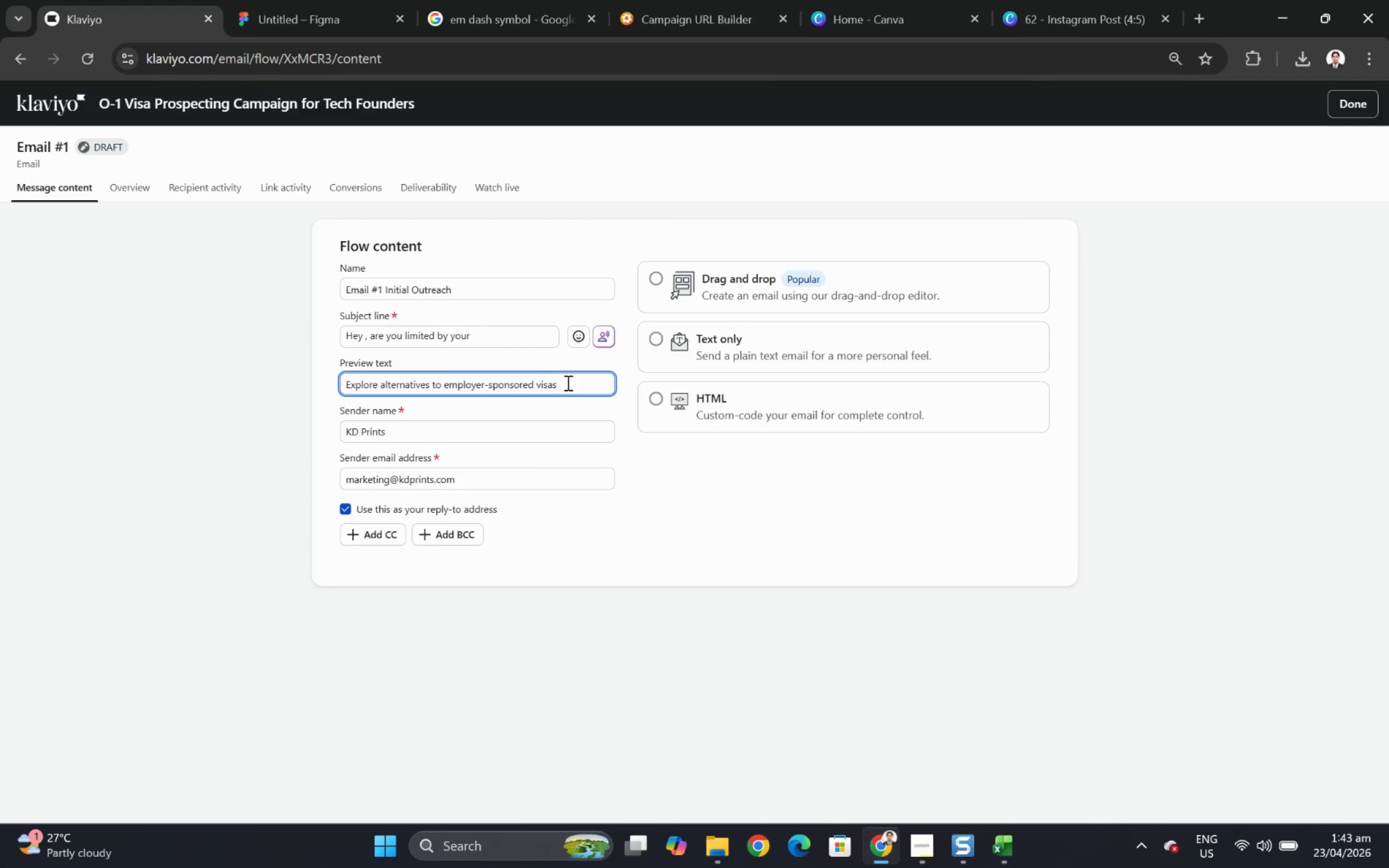 
left_click([577, 384])
 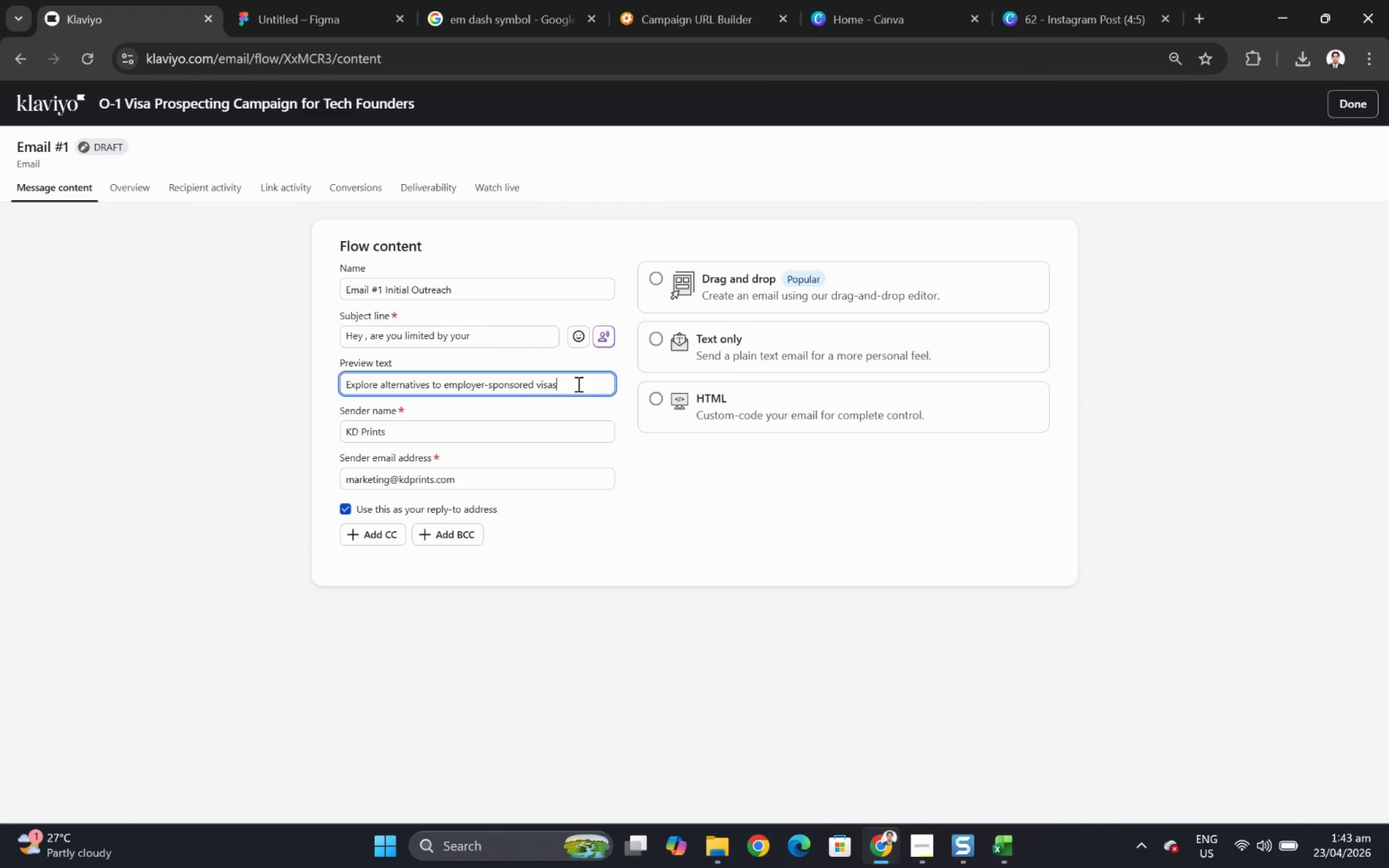 
wait(6.91)
 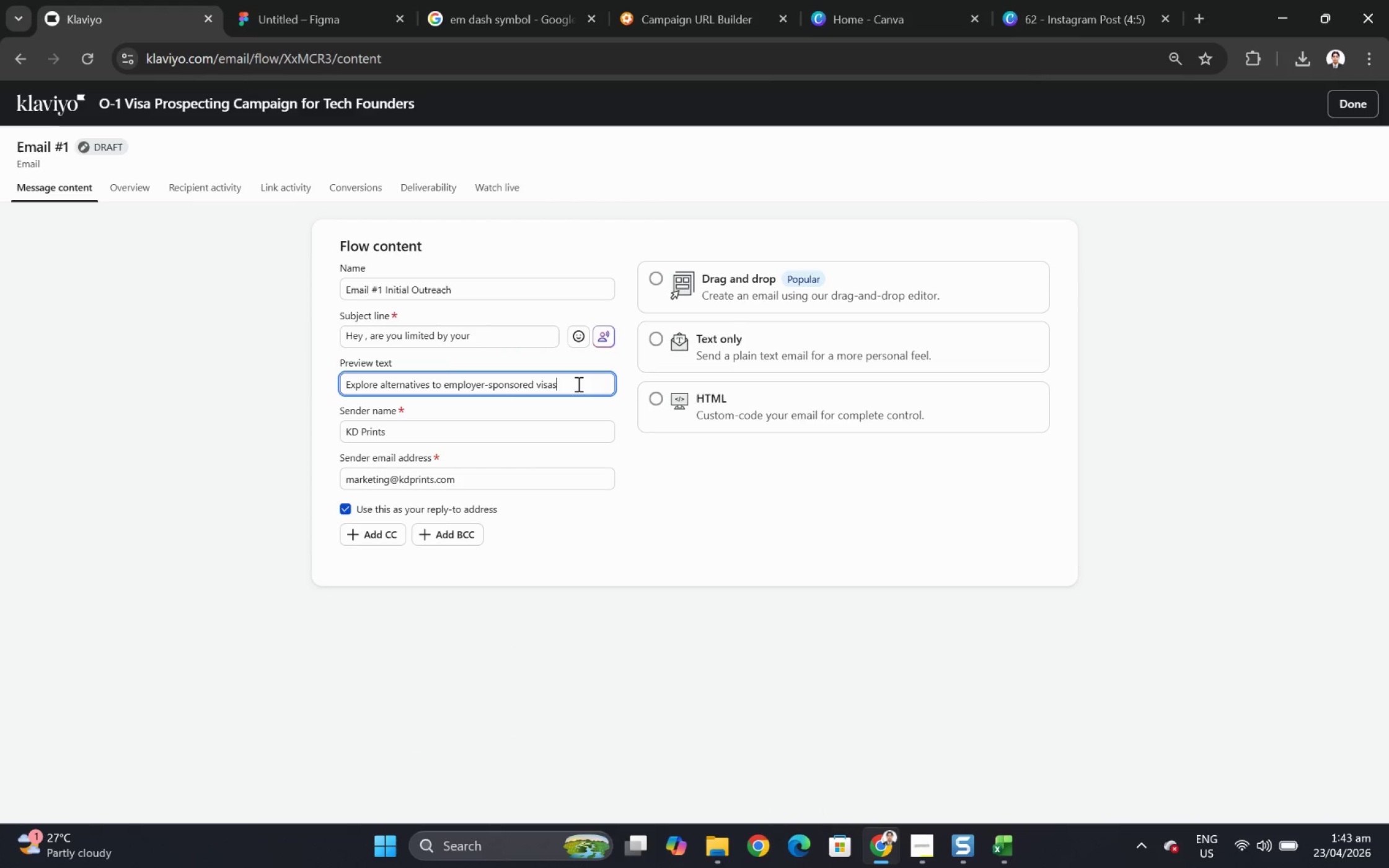 
type( designed for high-impact professionals.)
 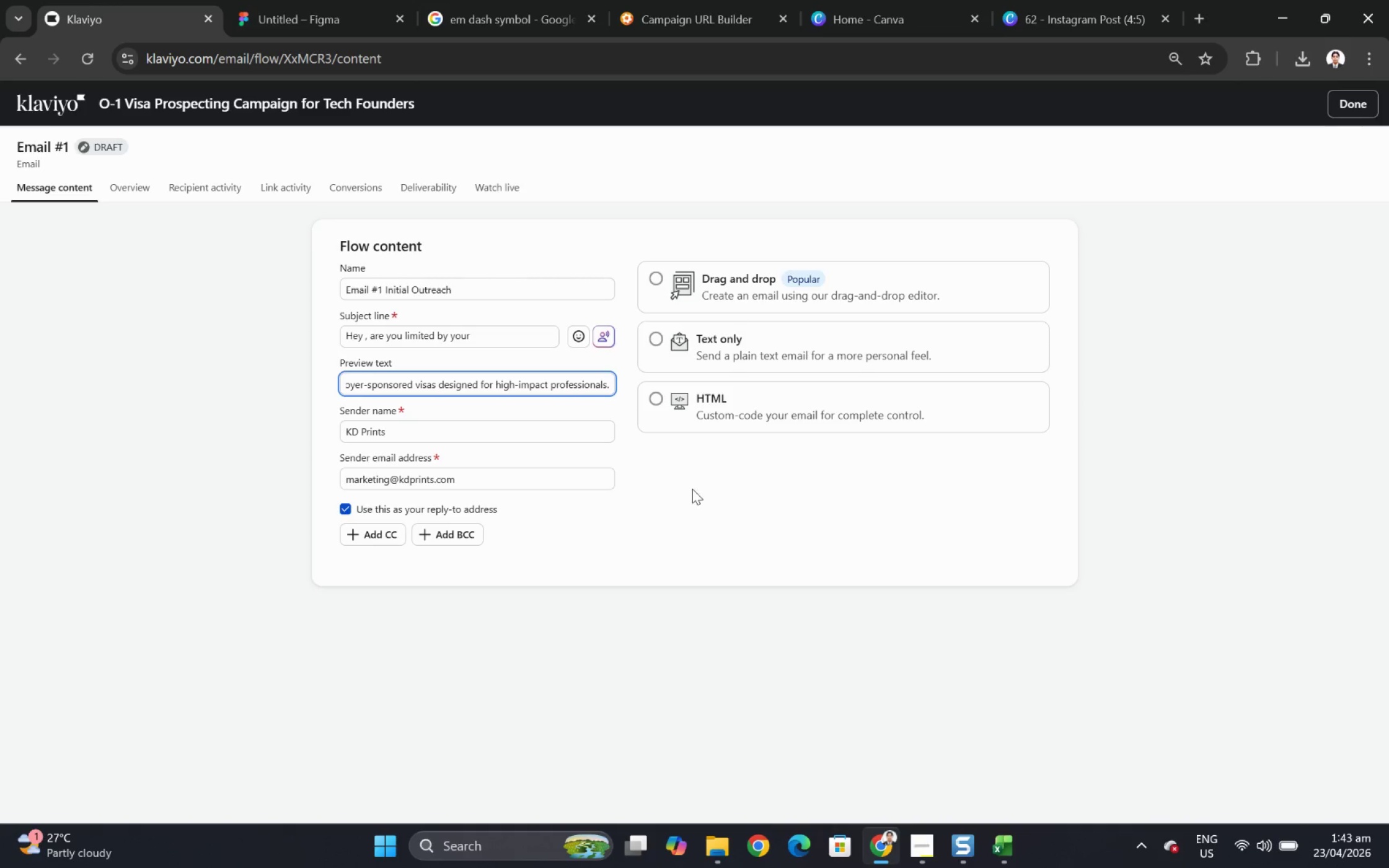 
wait(6.93)
 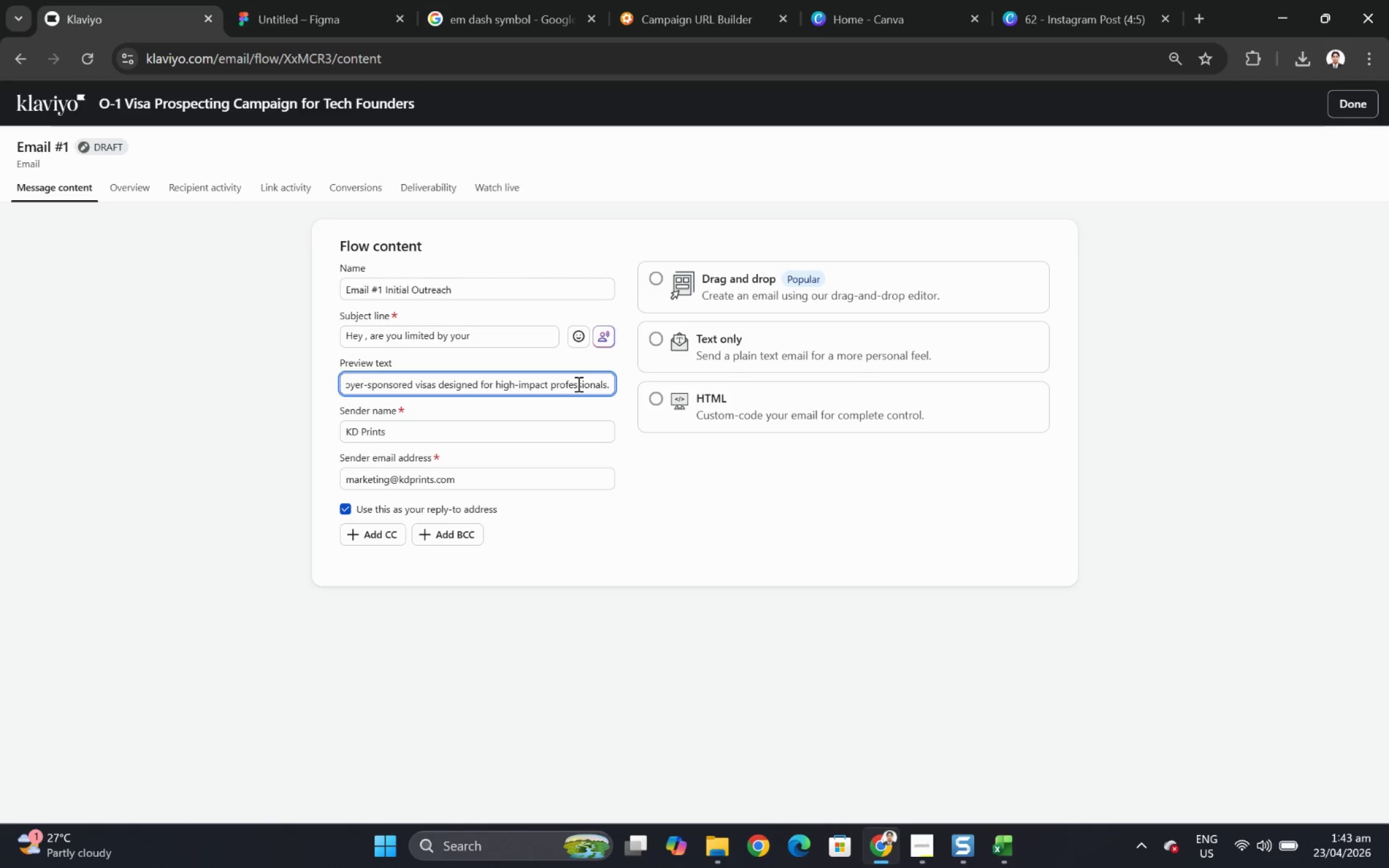 
left_click([952, 289])
 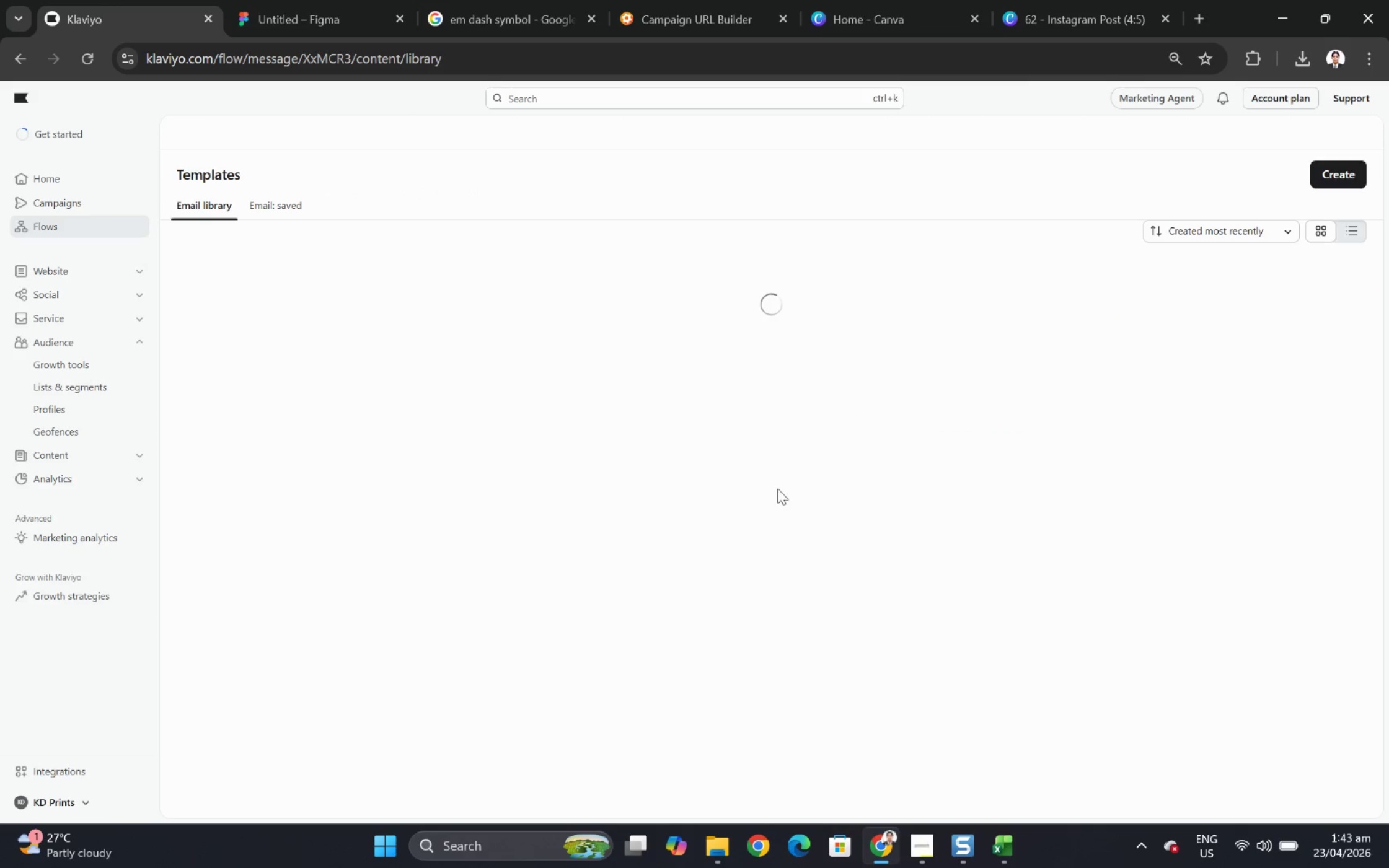 
wait(5.45)
 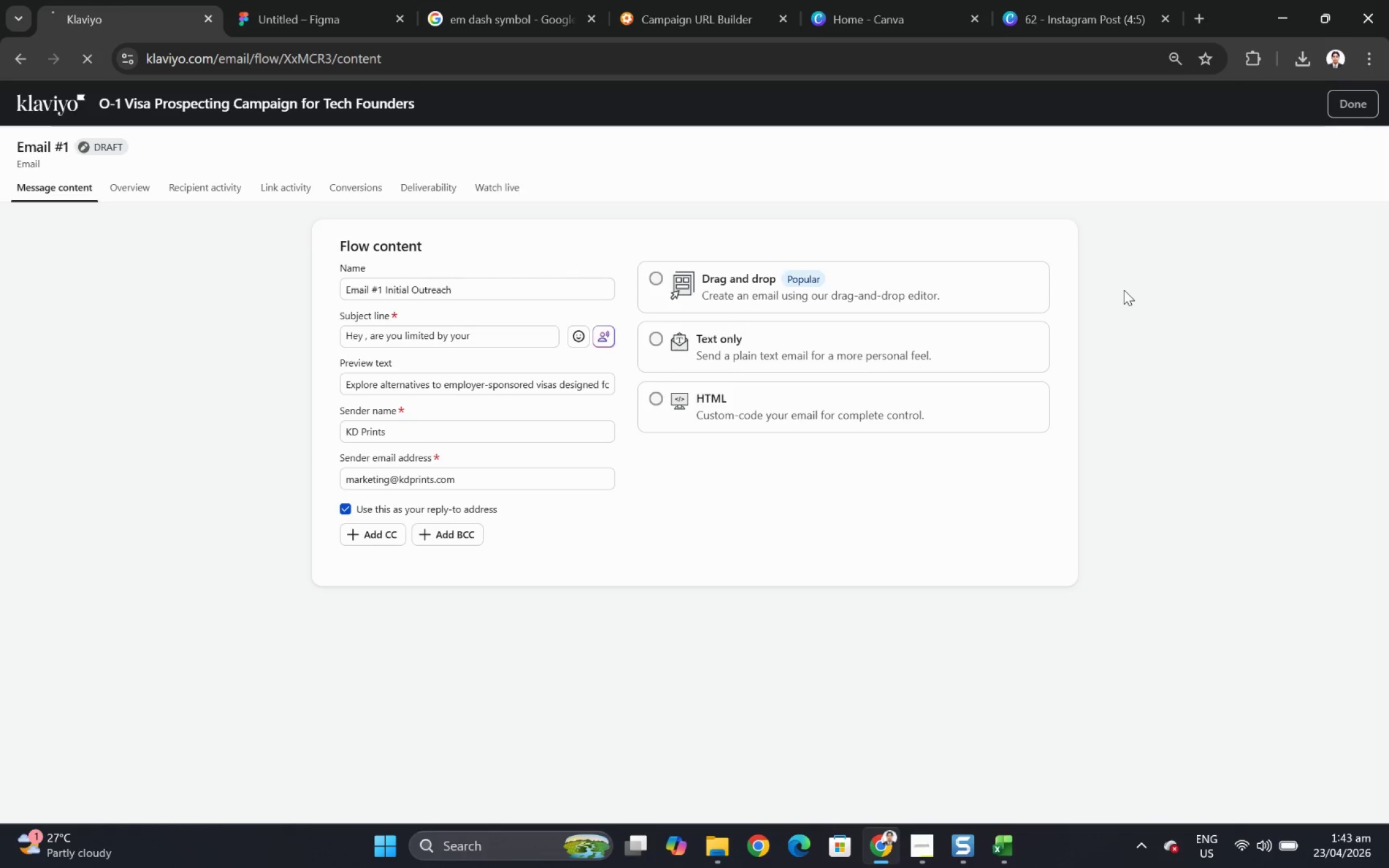 
left_click([1342, 172])
 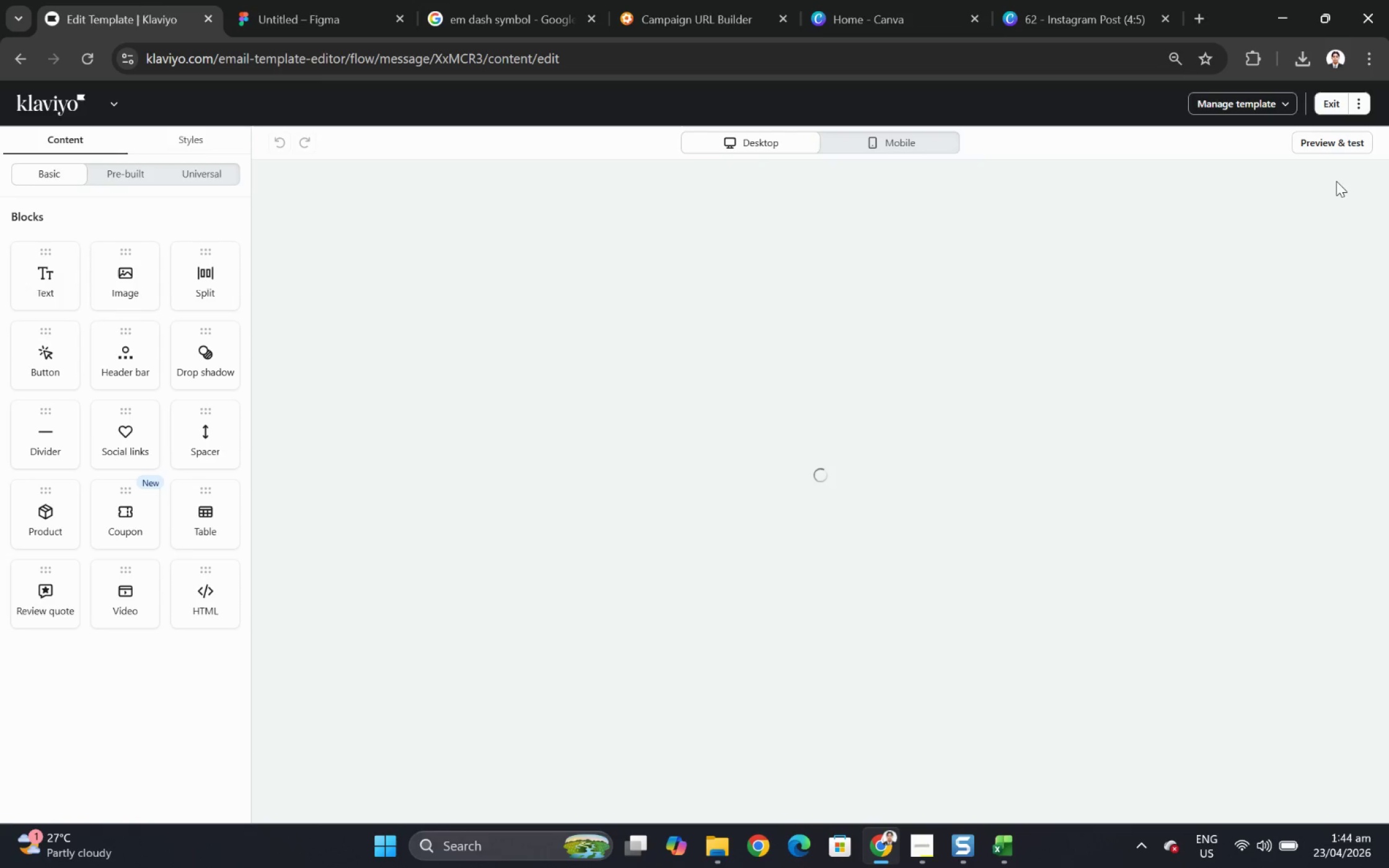 
wait(14.63)
 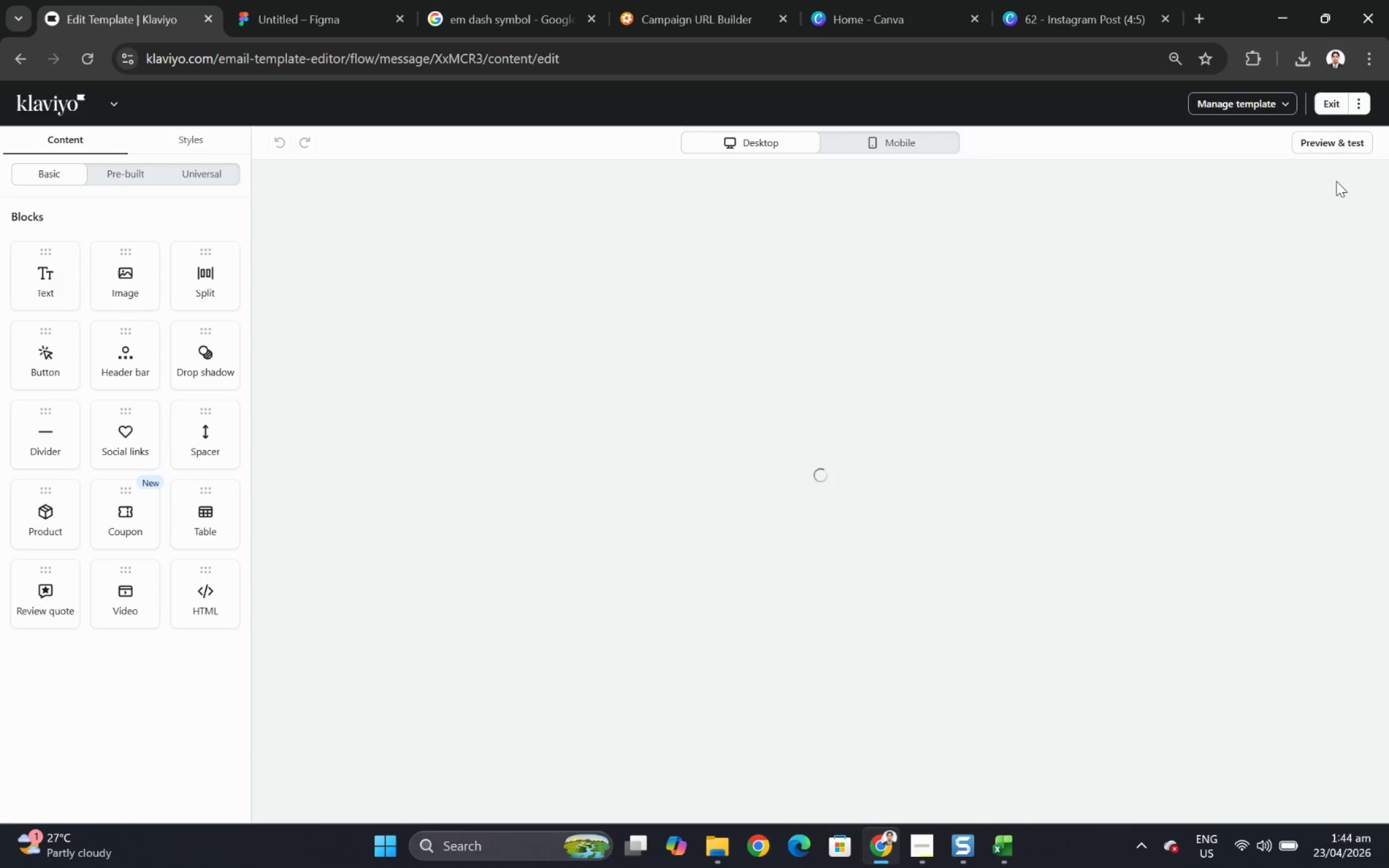 
left_click([1333, 107])
 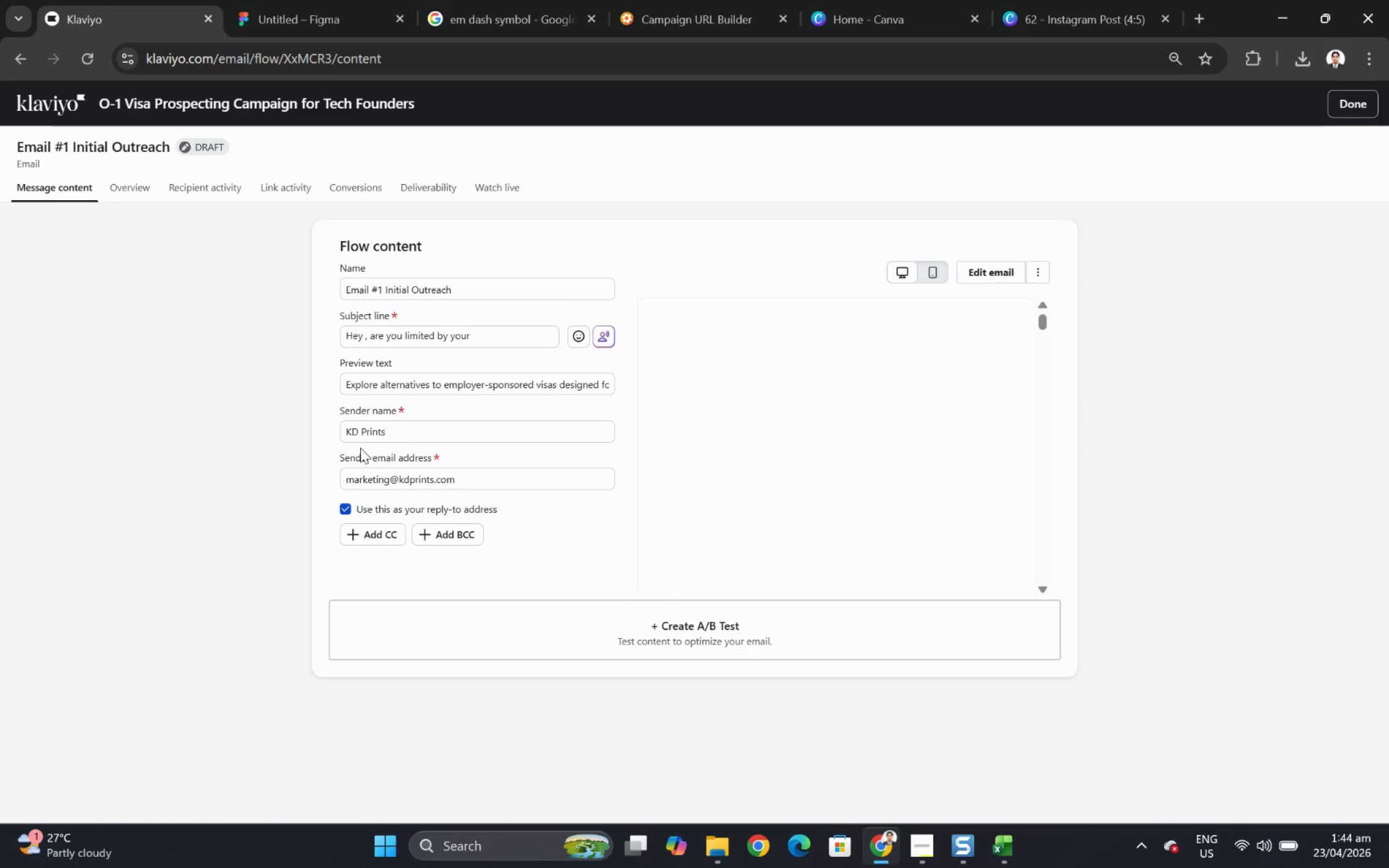 
double_click([377, 431])
 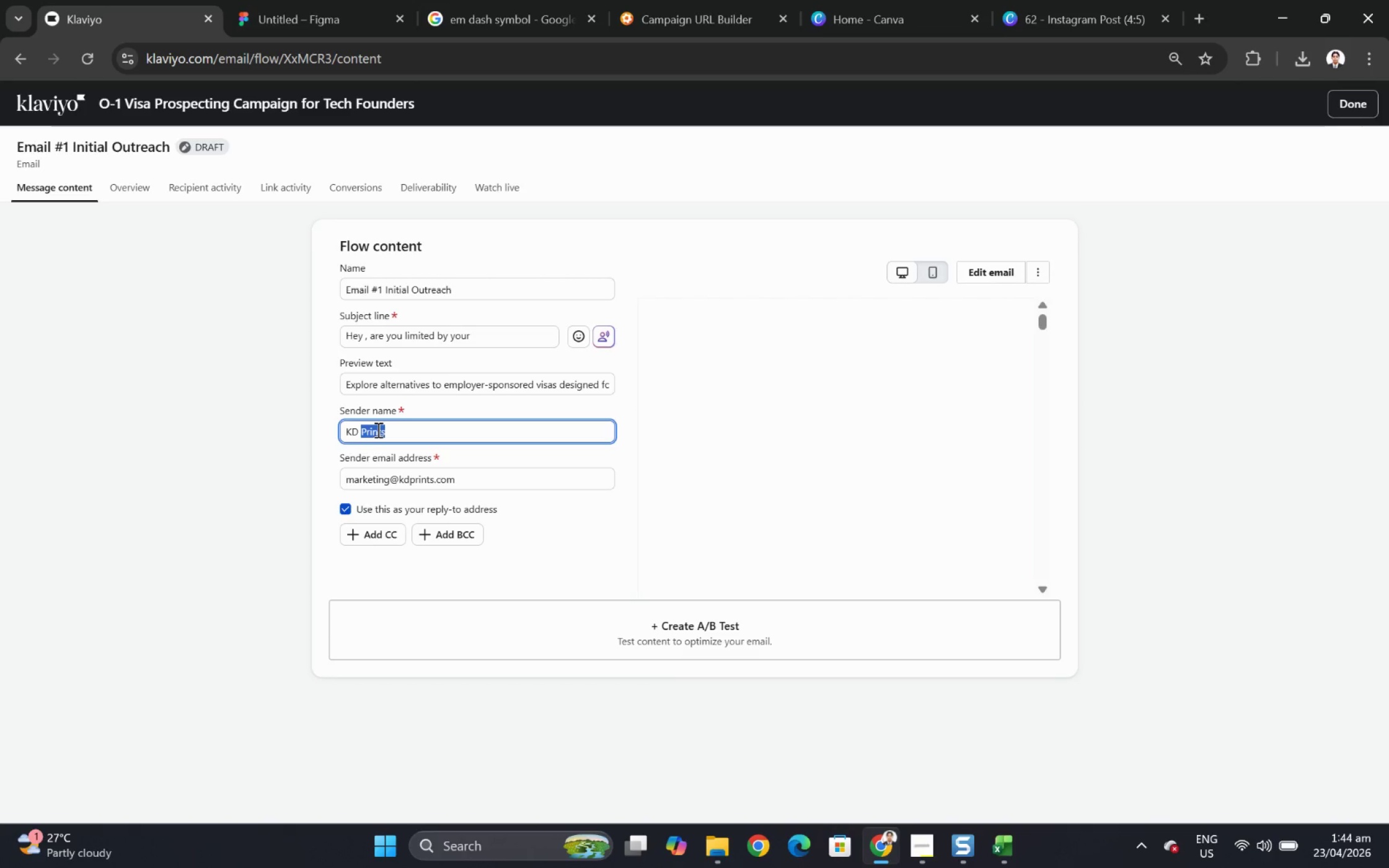 
double_click([377, 429])
 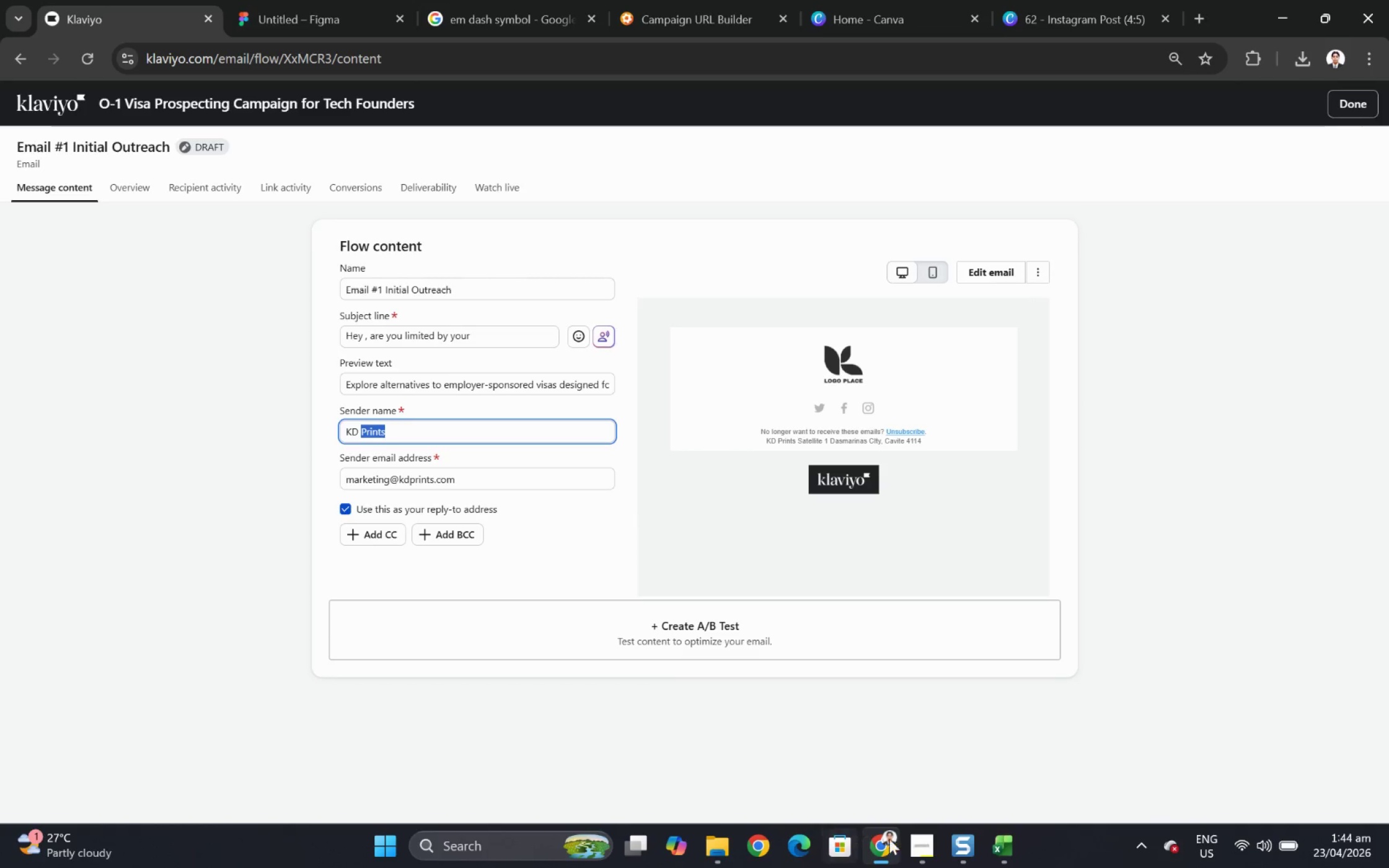 
left_click([931, 849])